 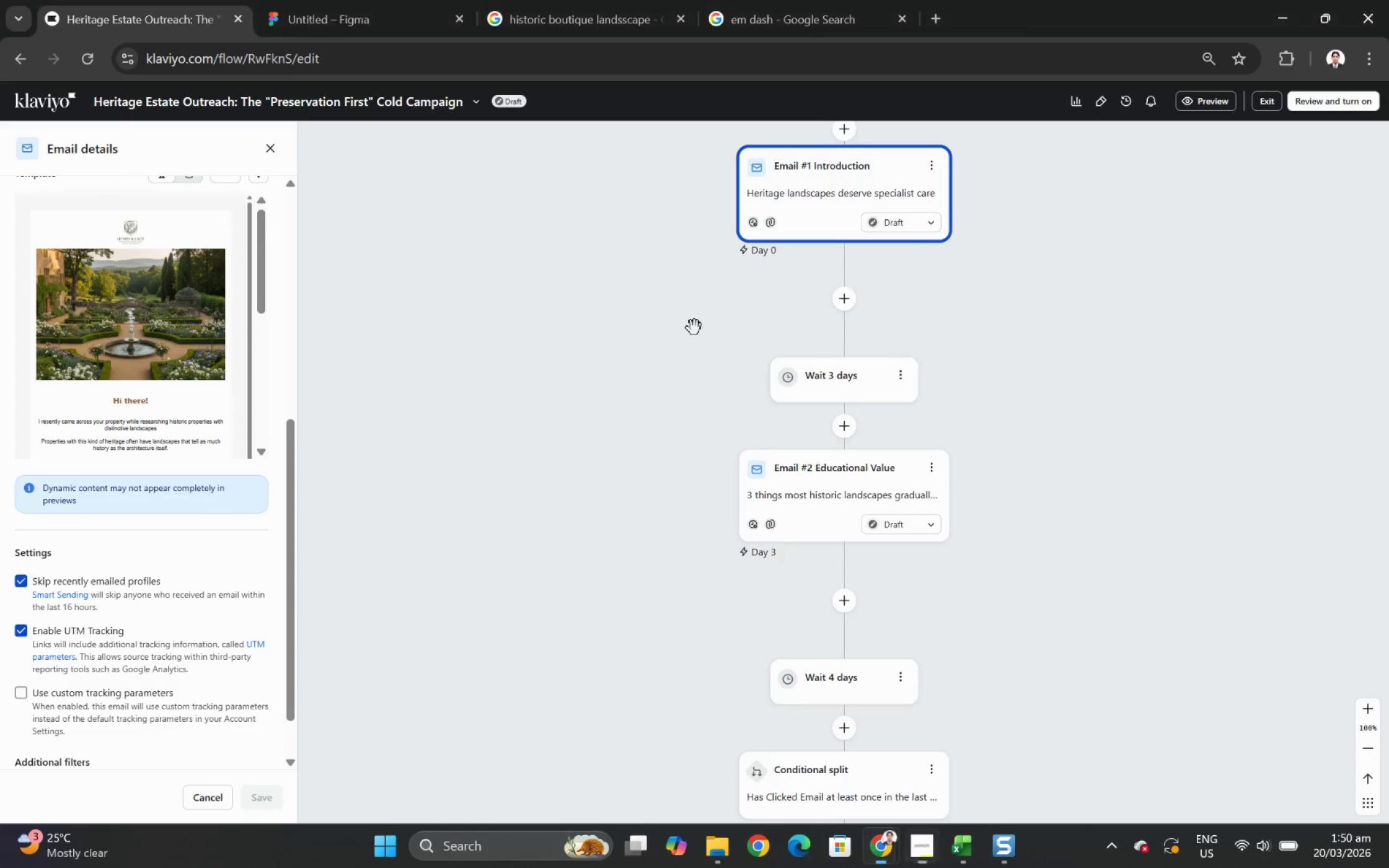 
scroll: coordinate [150, 303], scroll_direction: down, amount: 4.0
 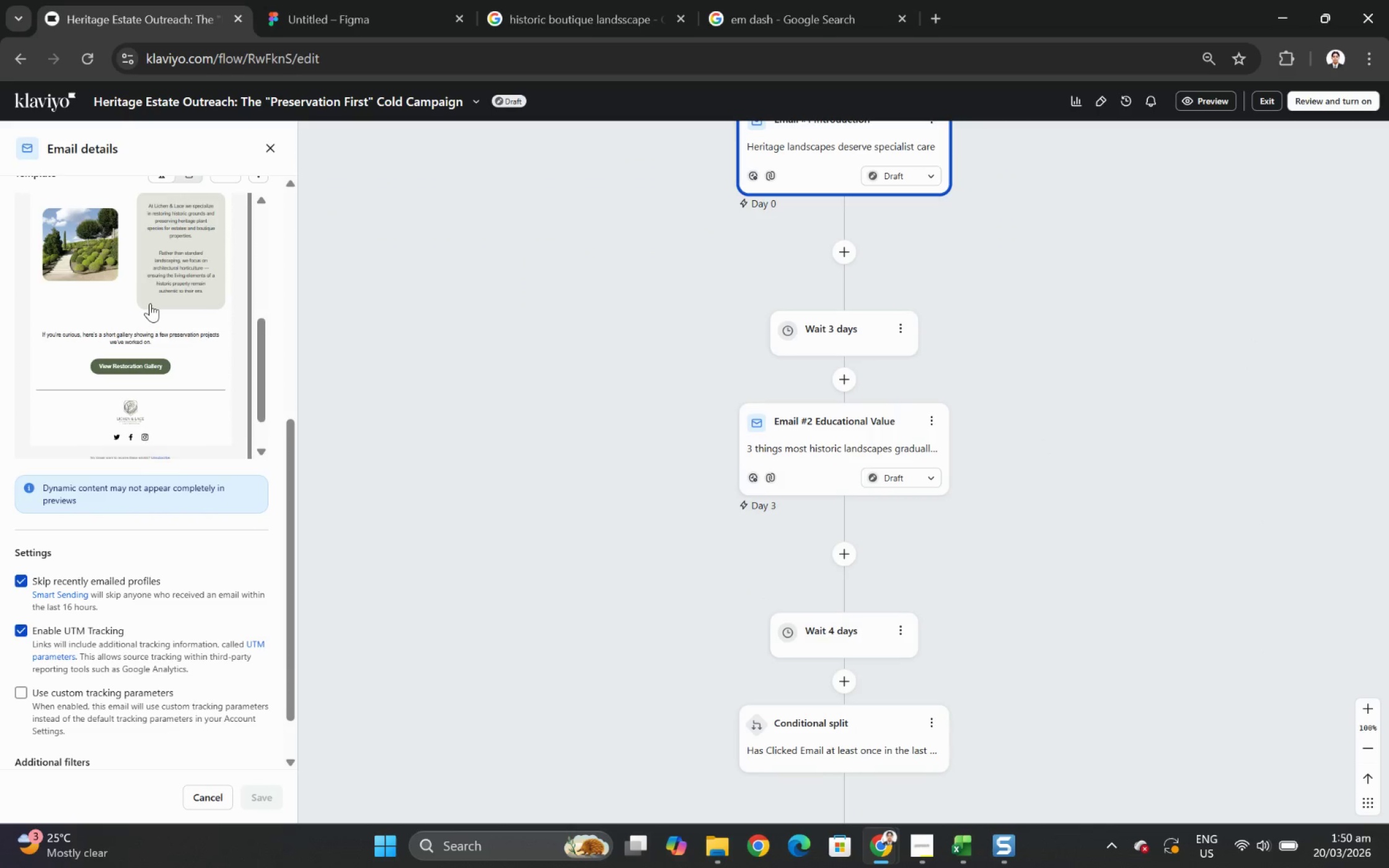 
scroll: coordinate [151, 303], scroll_direction: none, amount: 0.0
 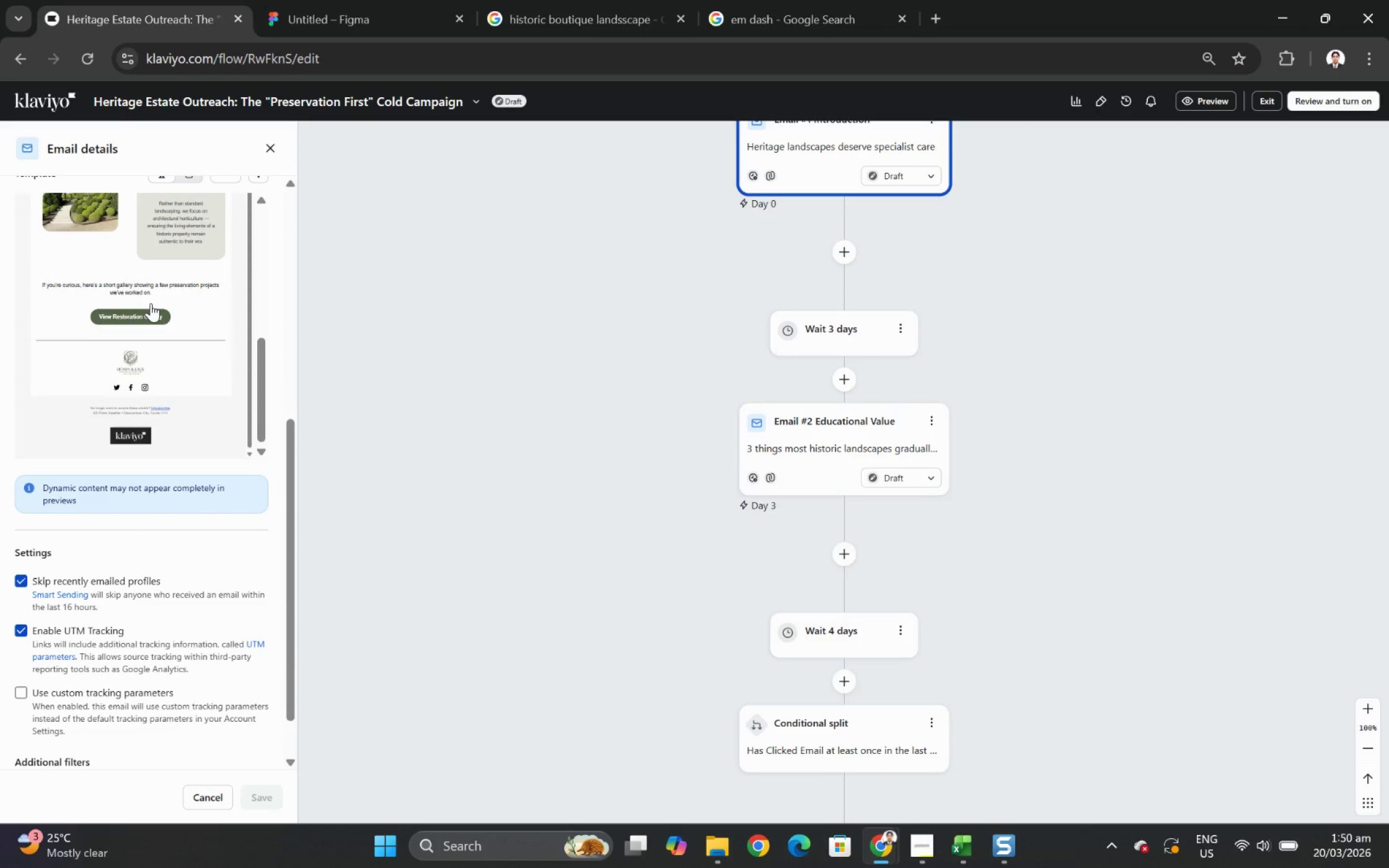 
scroll: coordinate [151, 303], scroll_direction: up, amount: 2.0
 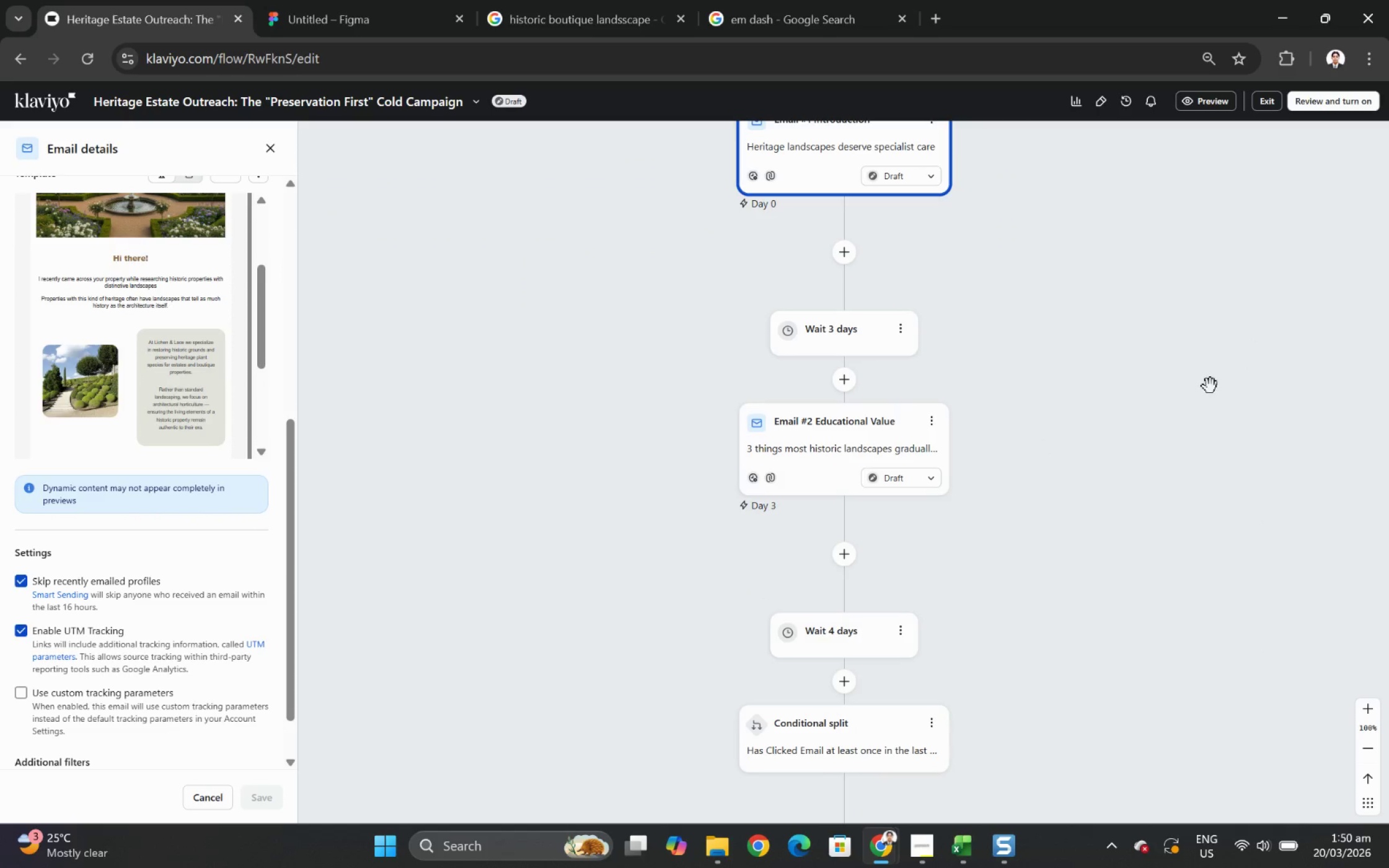 
scroll: coordinate [1209, 382], scroll_direction: down, amount: 4.0
 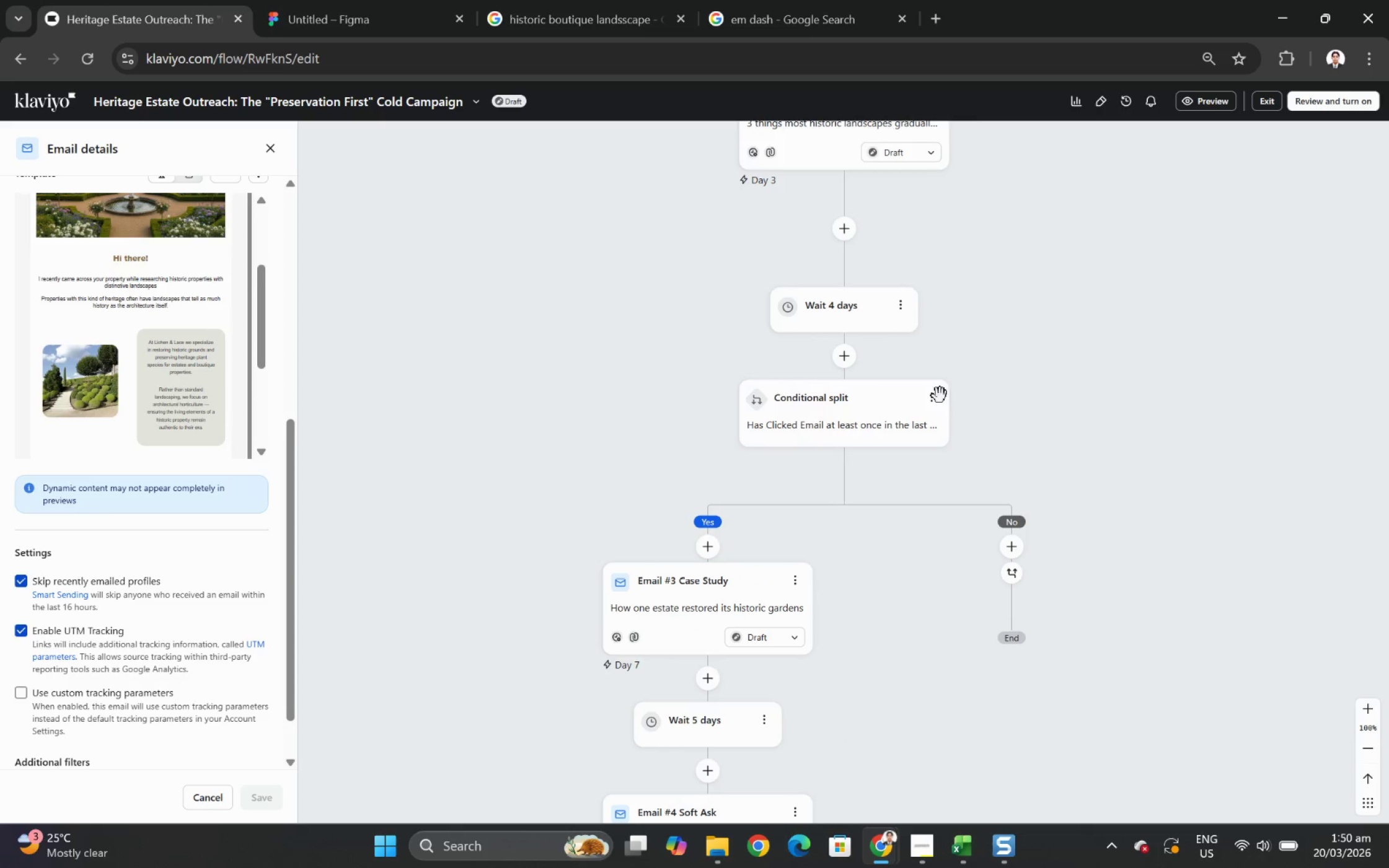 
left_click([876, 406])
 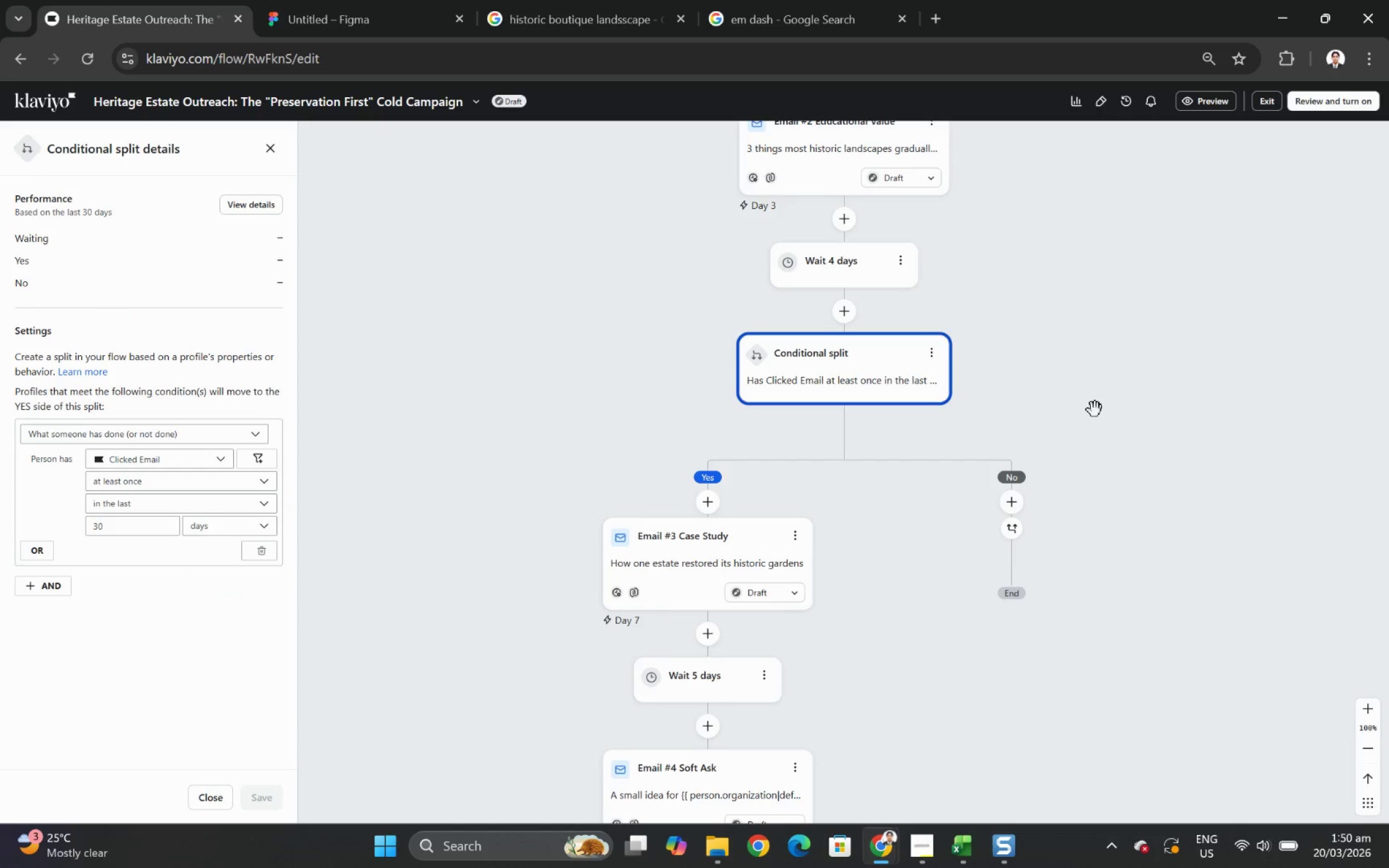 
left_click([1108, 407])
 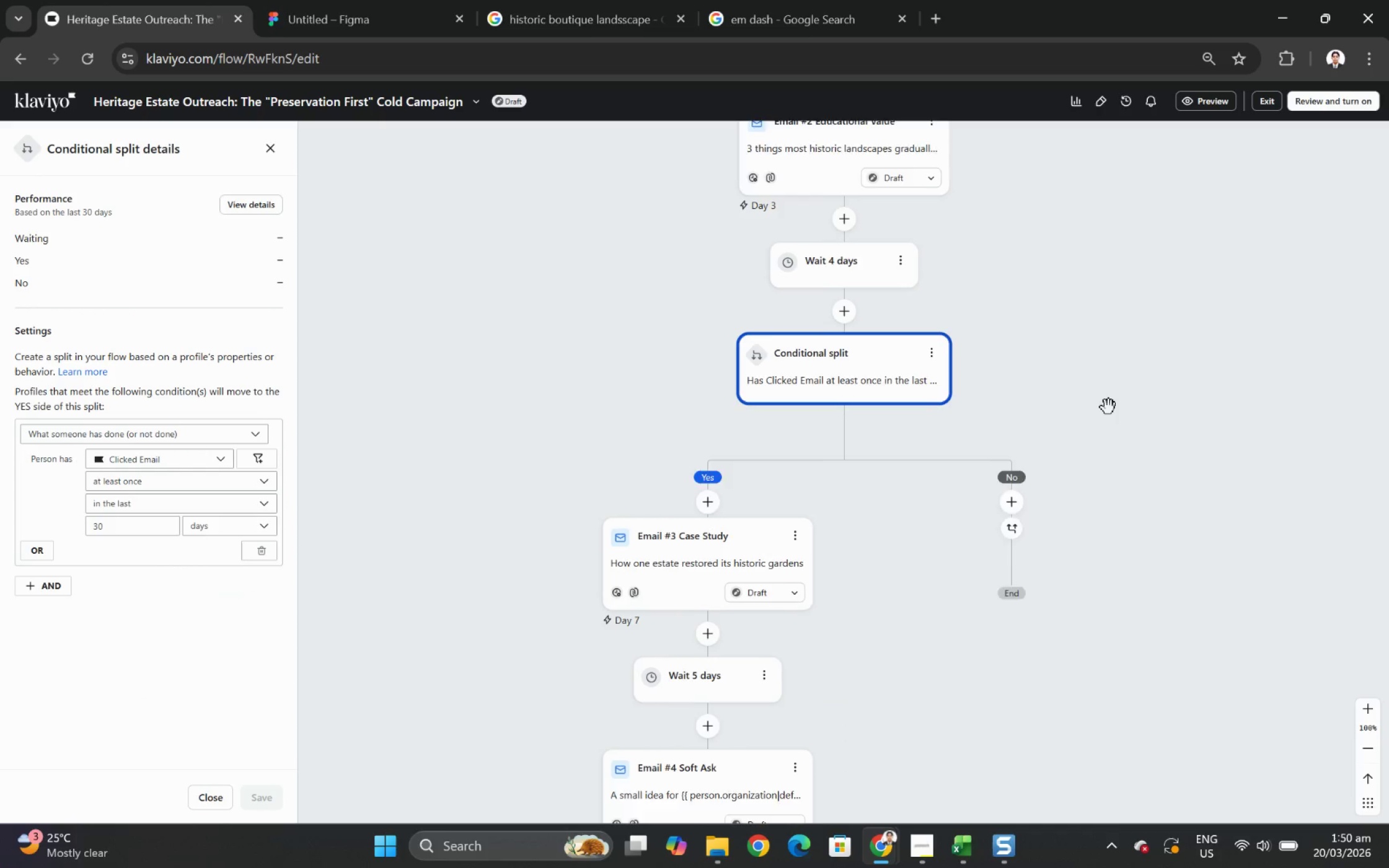 
scroll: coordinate [1108, 407], scroll_direction: down, amount: 6.0